 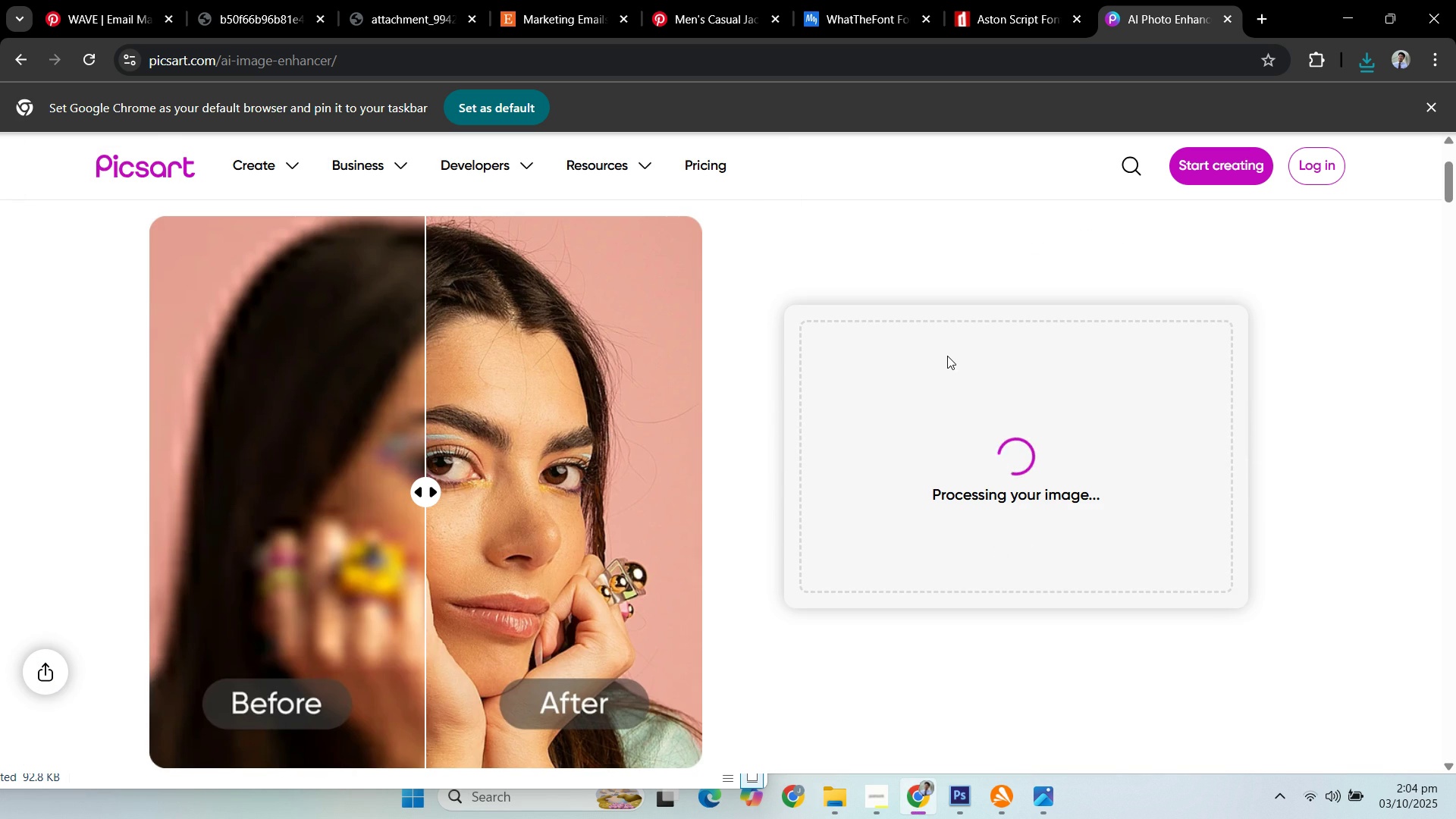 
left_click([1077, 673])
 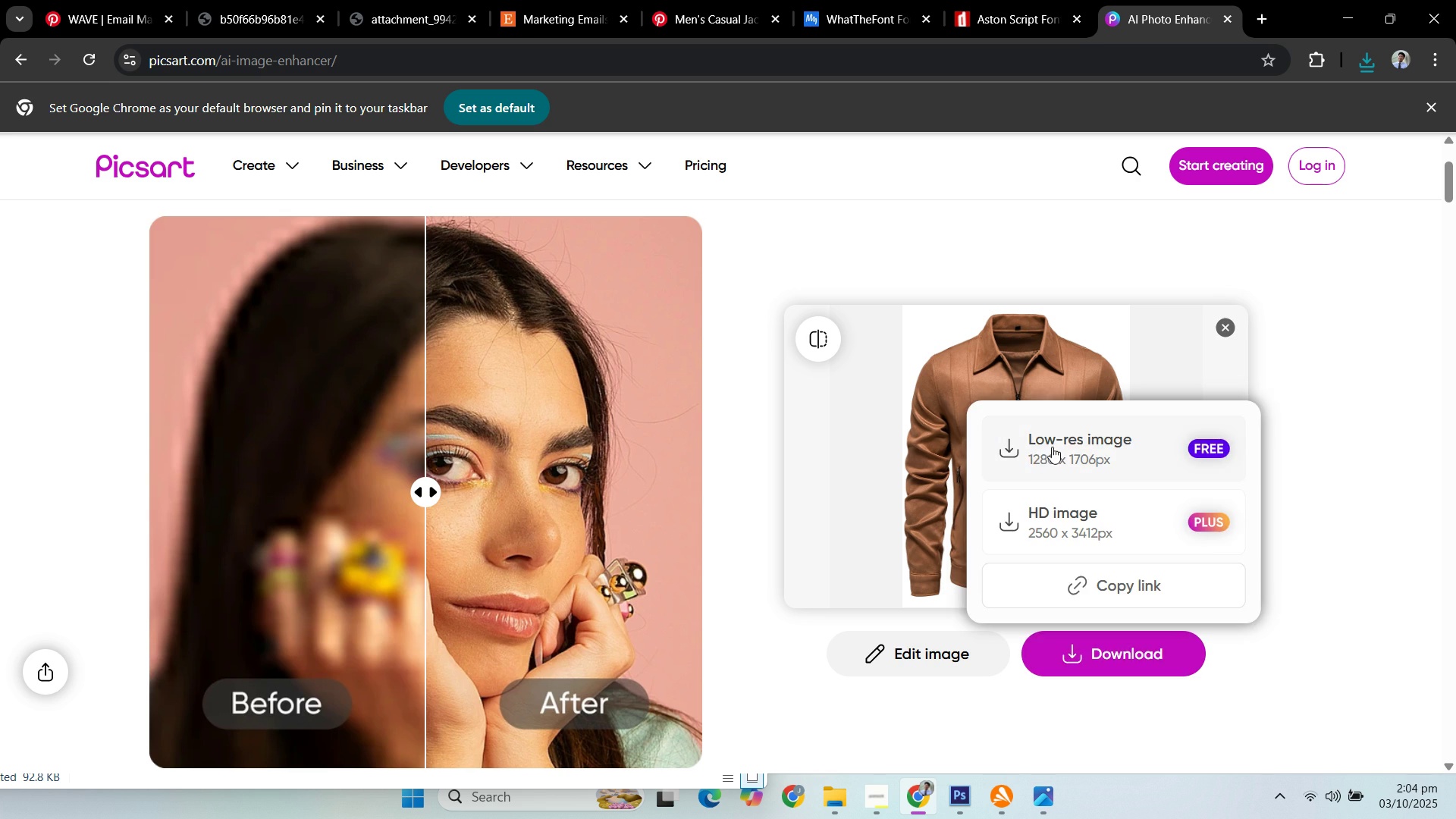 
left_click([1052, 447])
 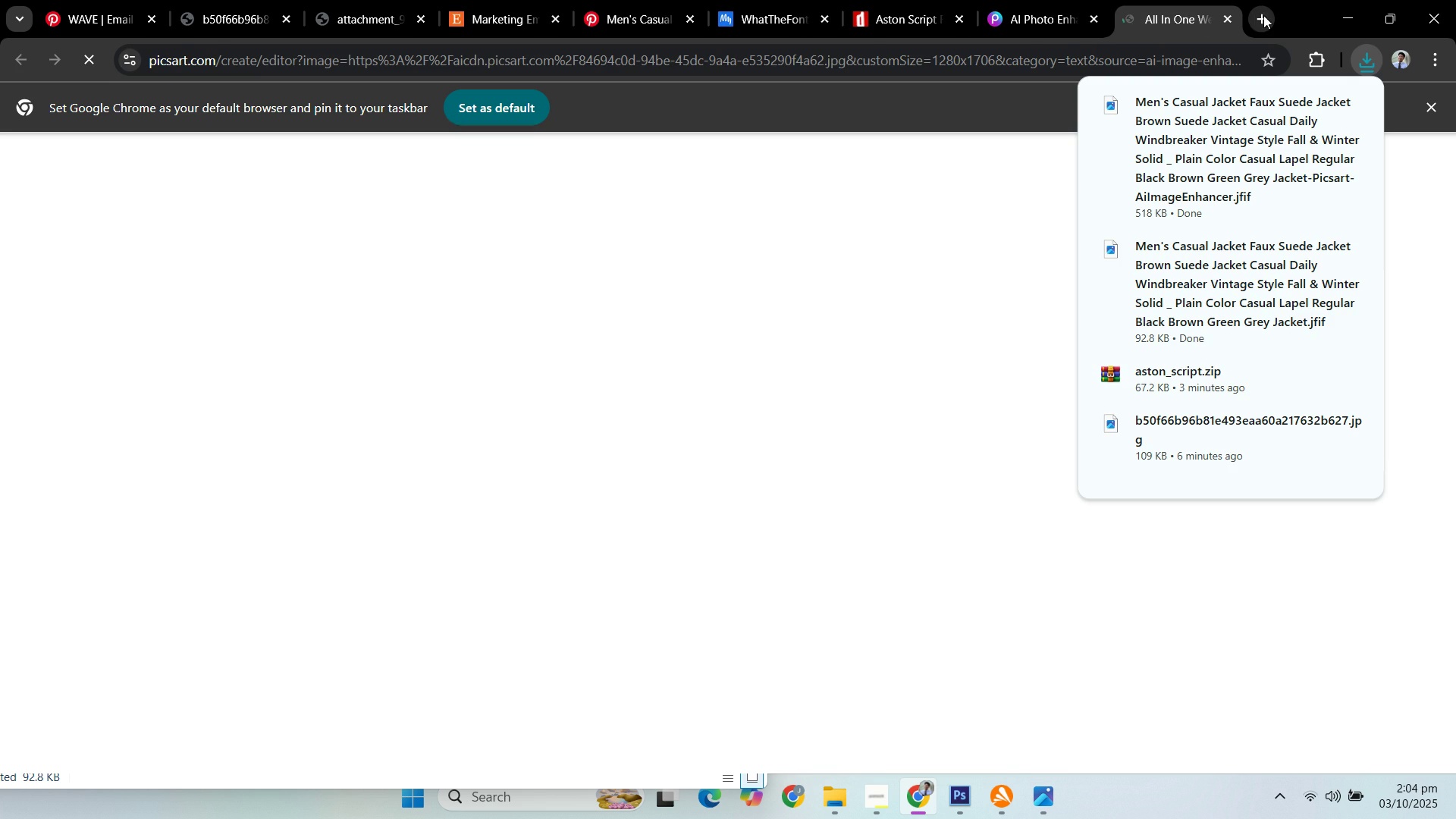 
left_click([1263, 15])
 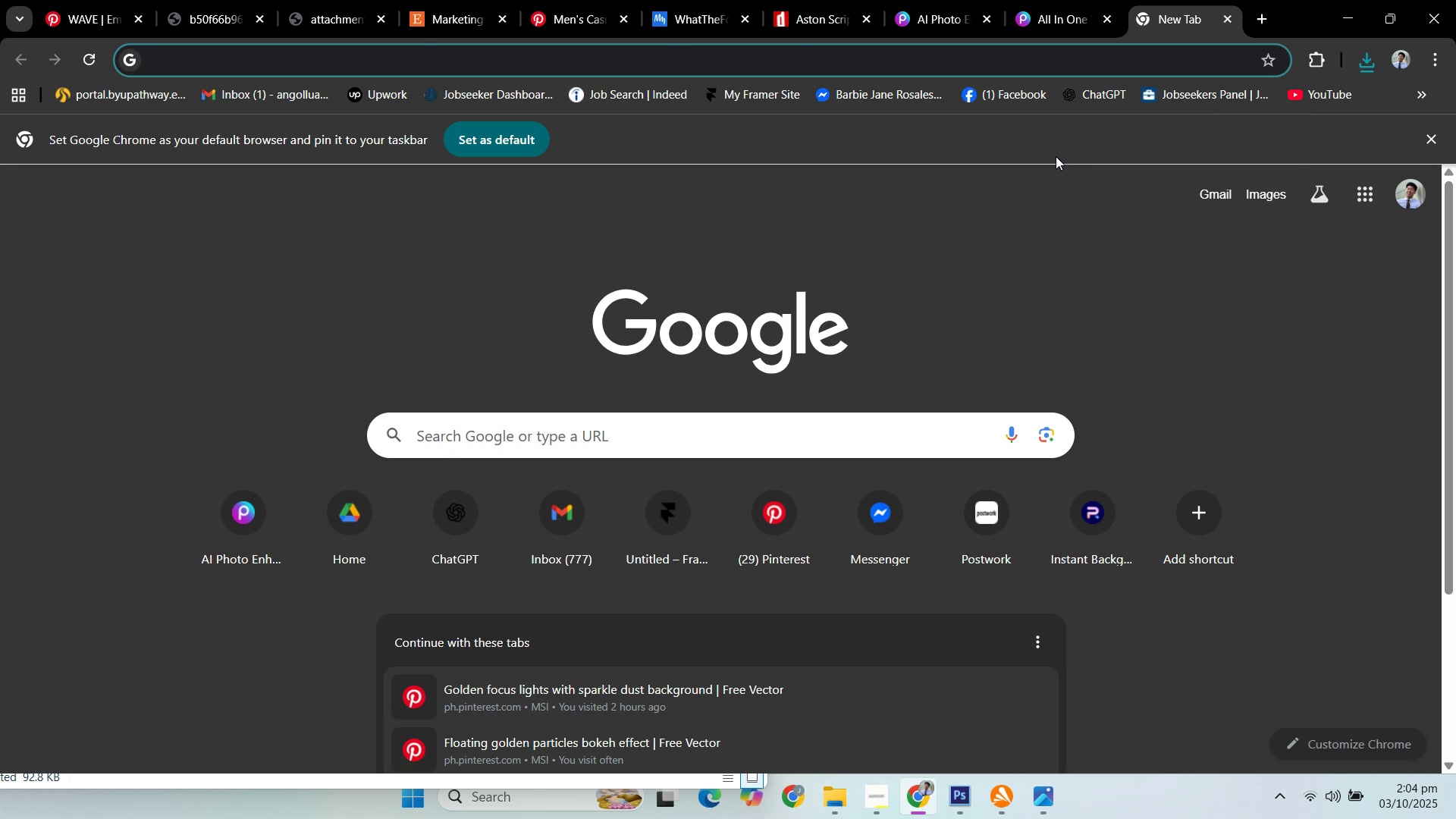 
type(p)
key(Backspace)
key(Backspace)
type(pho)
 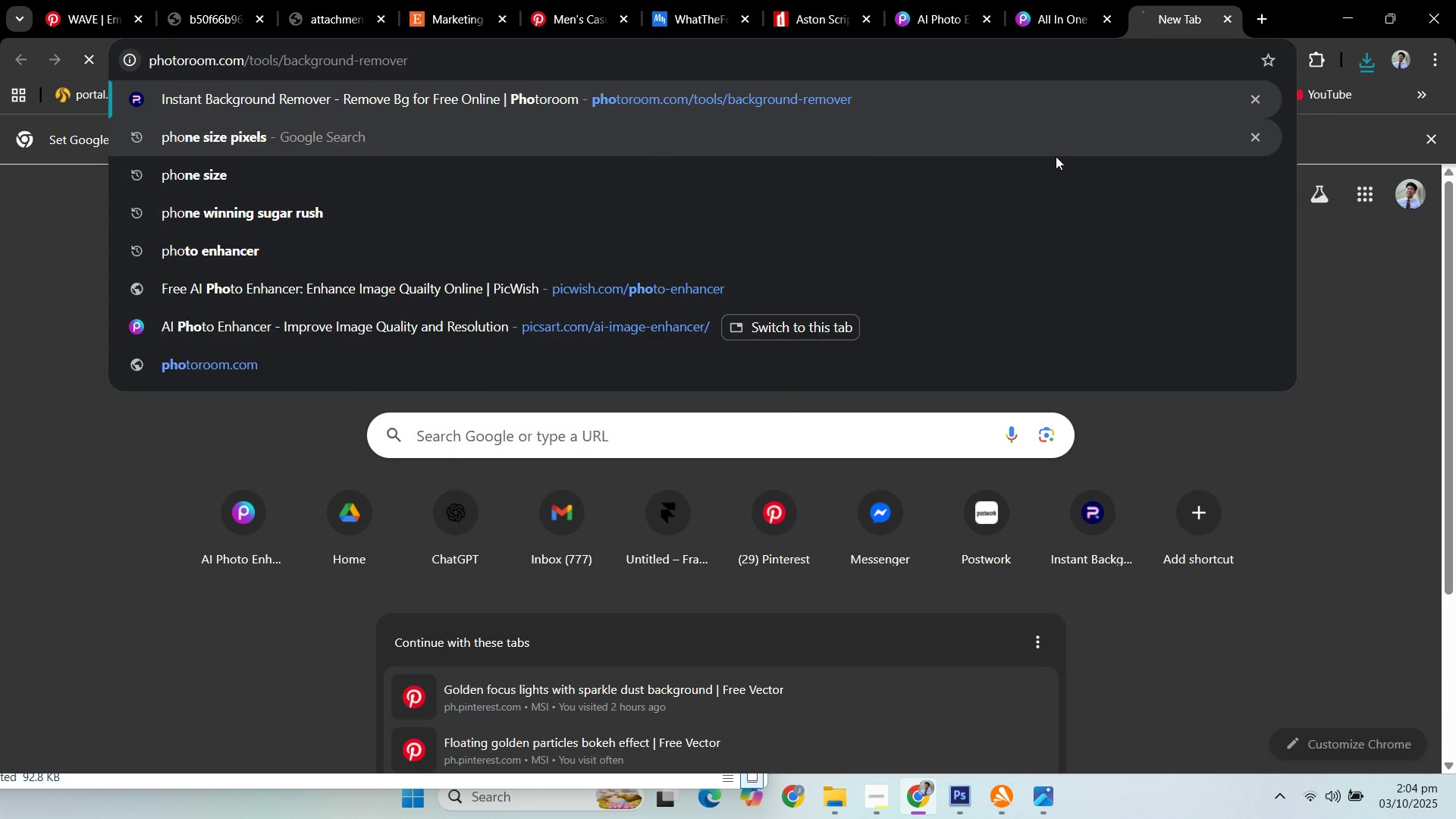 
key(Enter)
 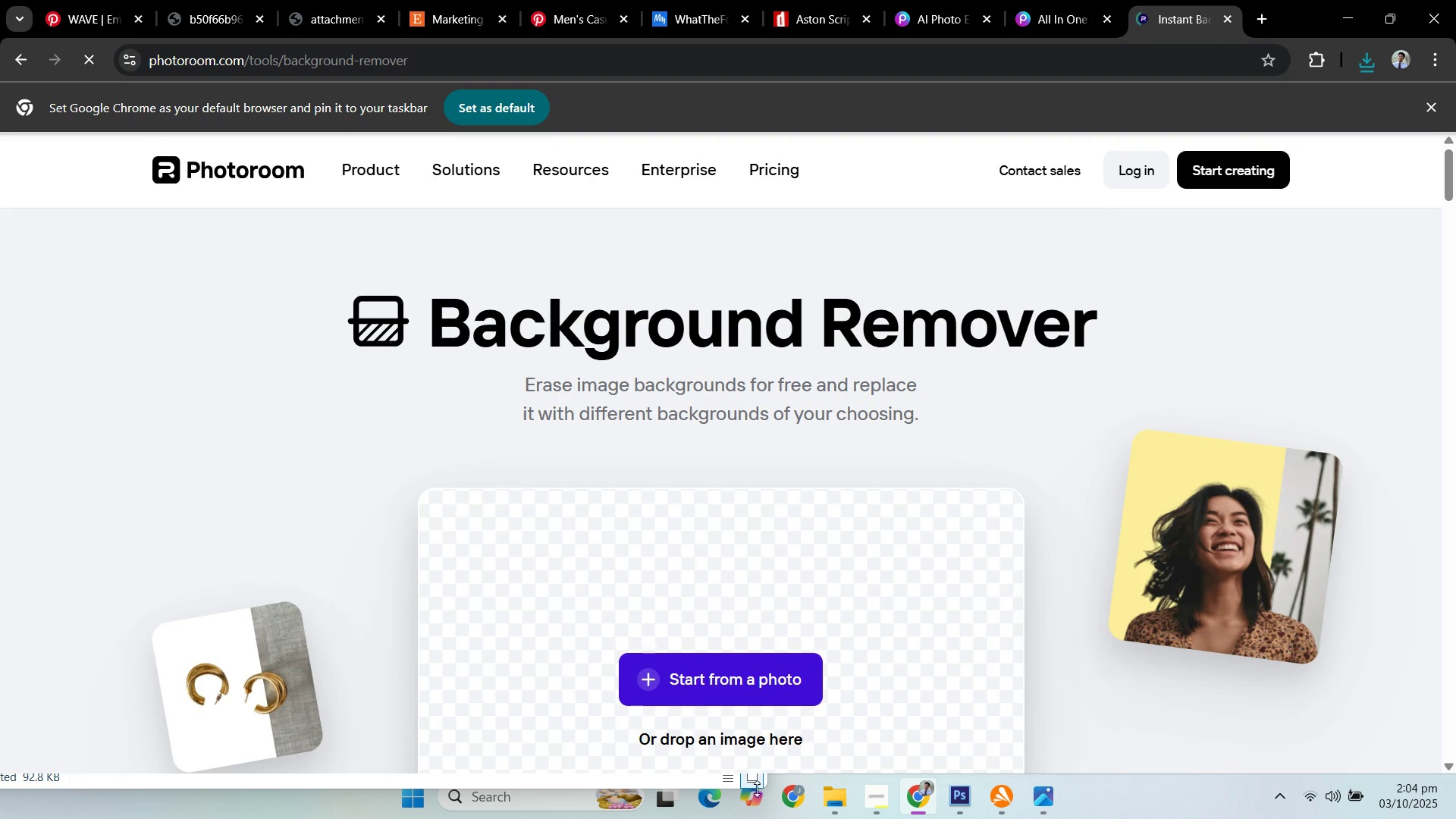 
left_click([824, 799])
 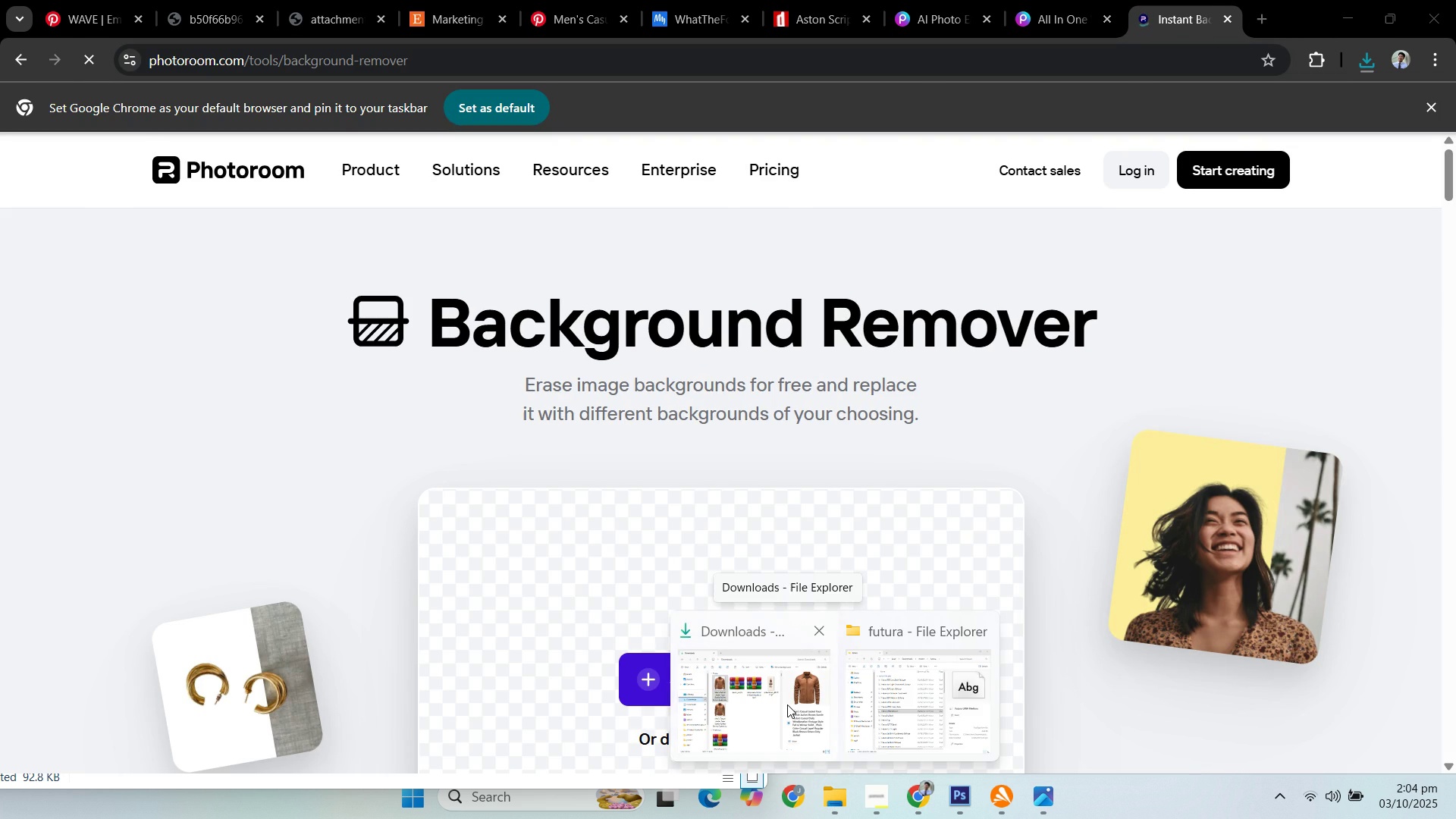 
left_click([787, 704])
 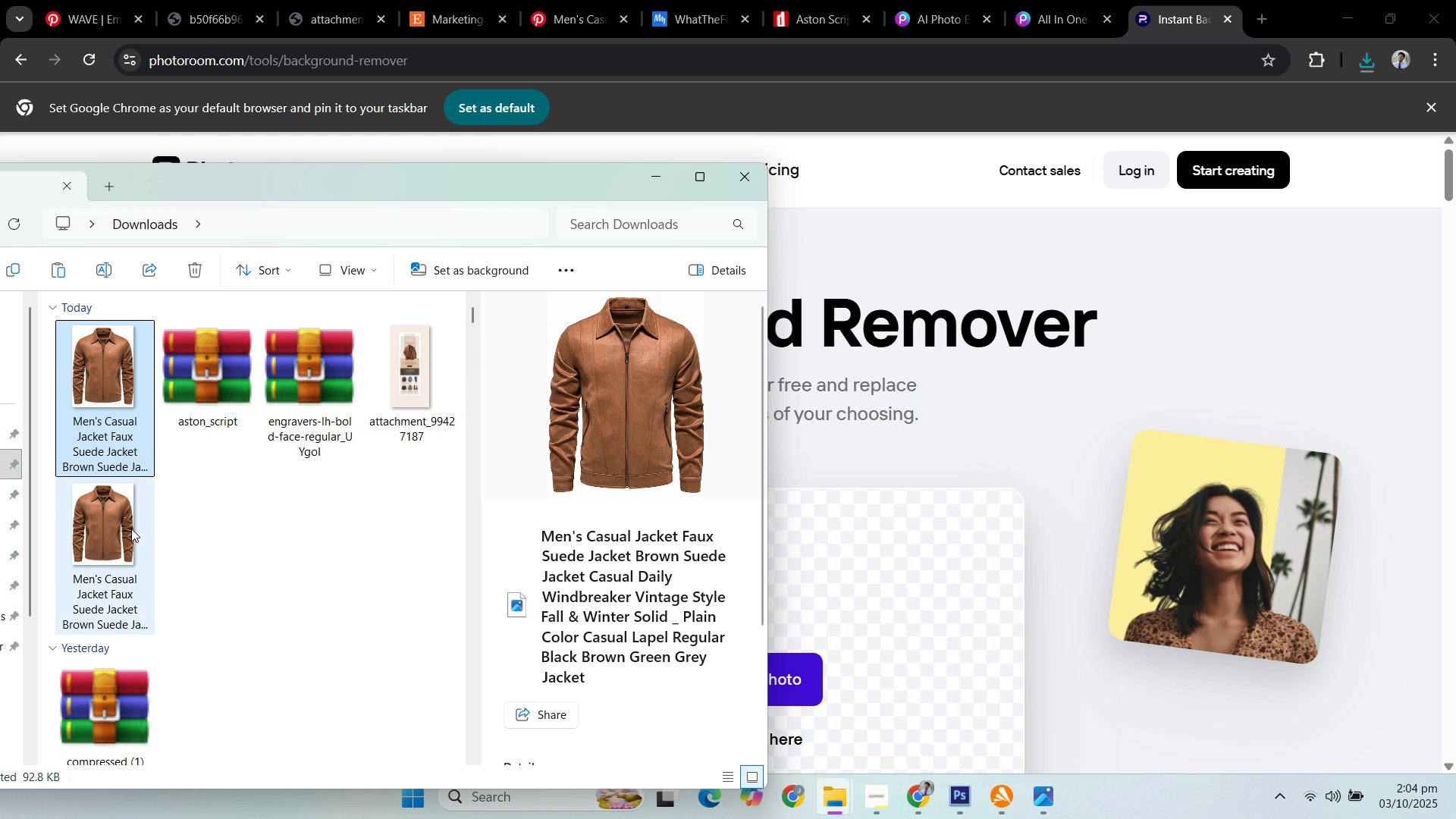 
wait(5.45)
 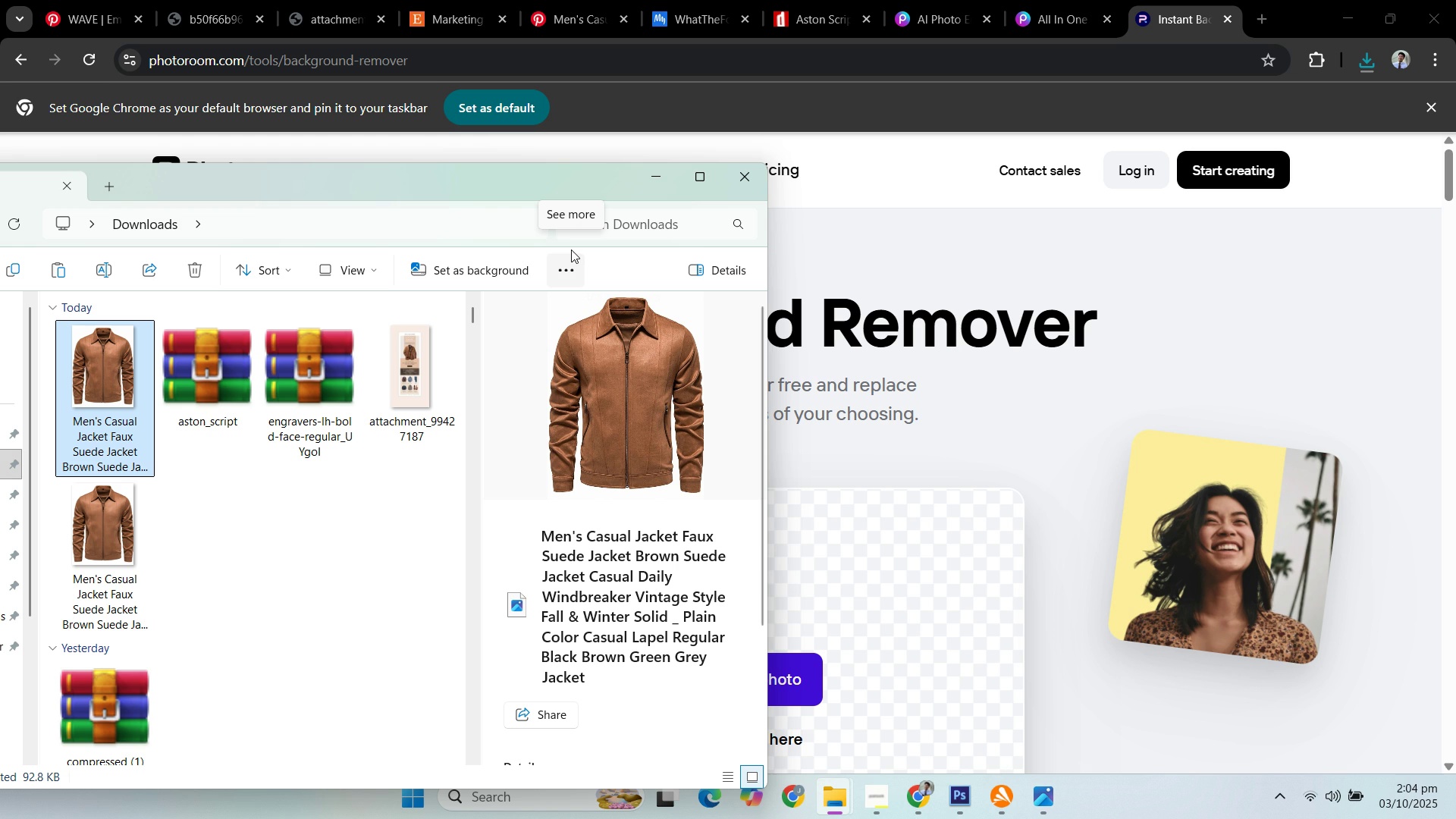 
left_click([130, 529])